 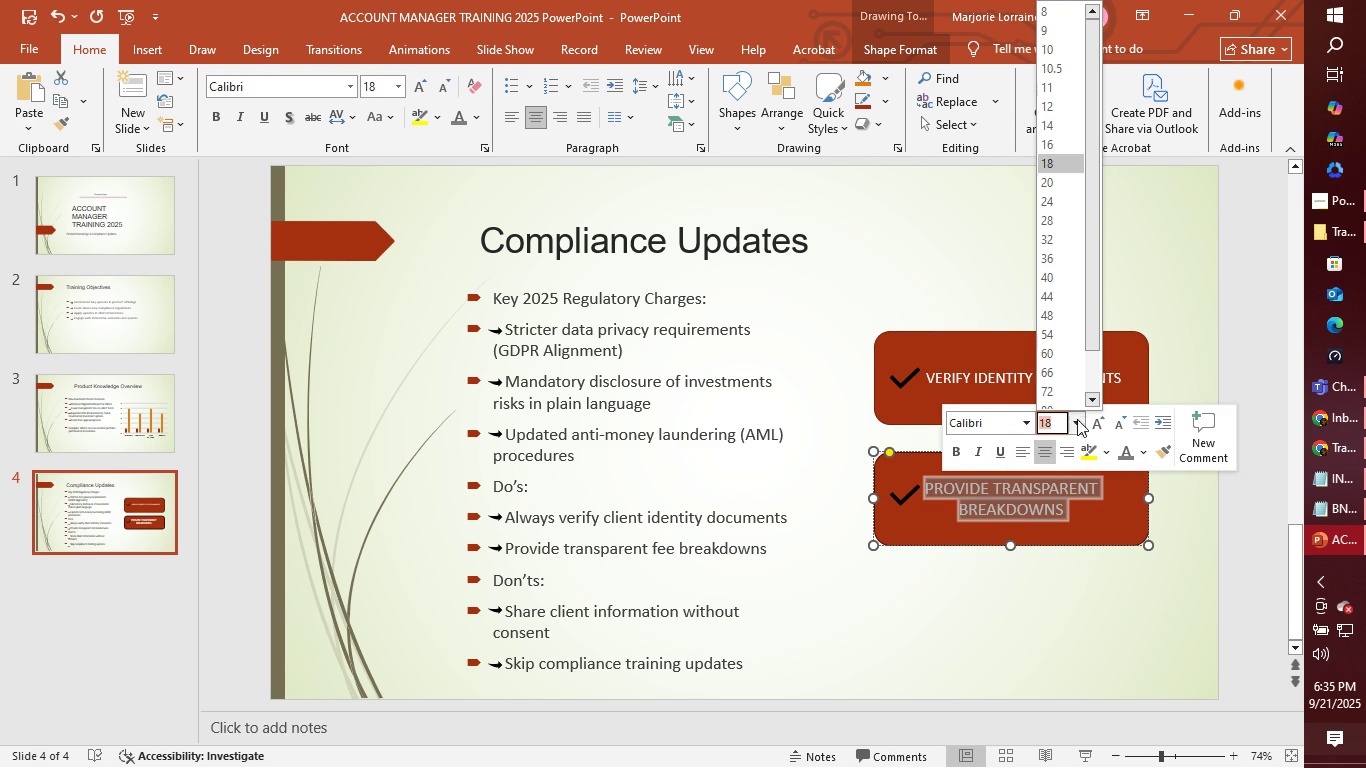 
left_click([1067, 147])
 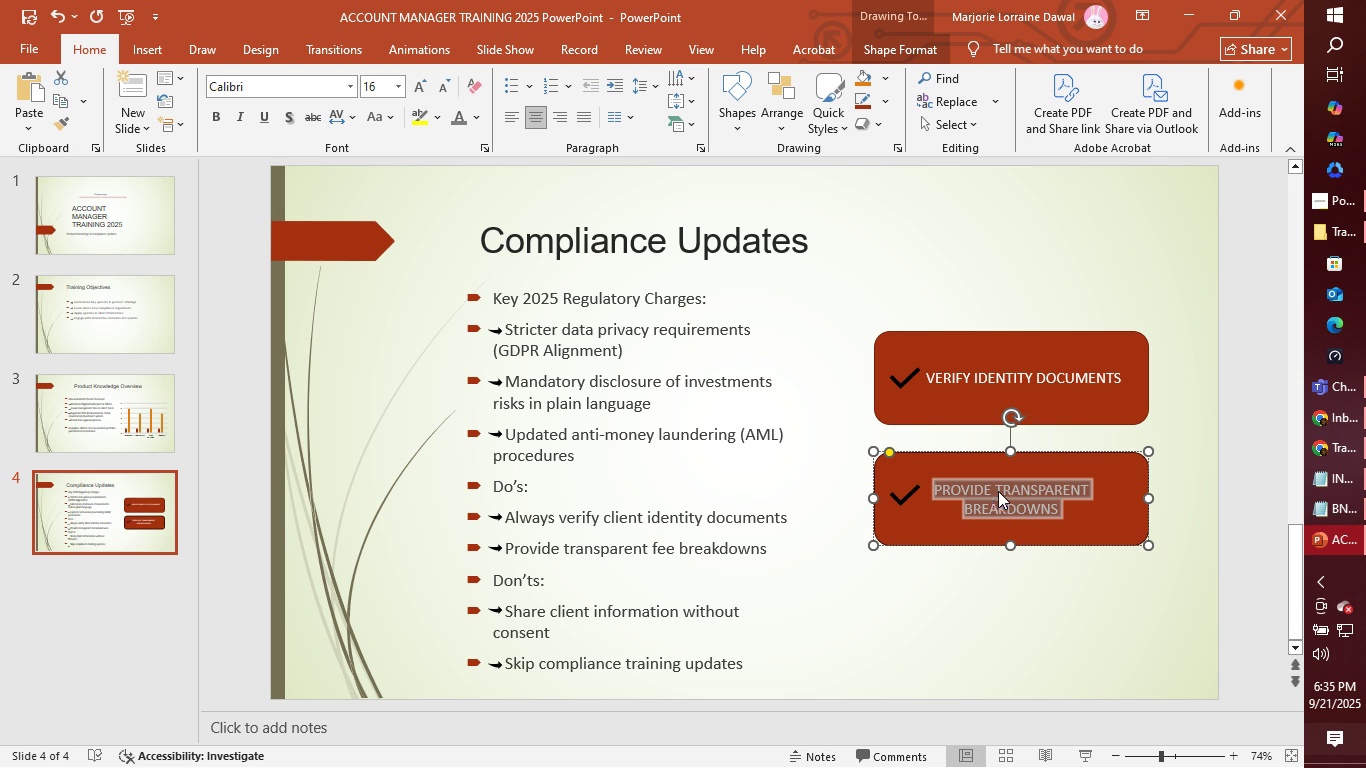 
left_click([945, 377])
 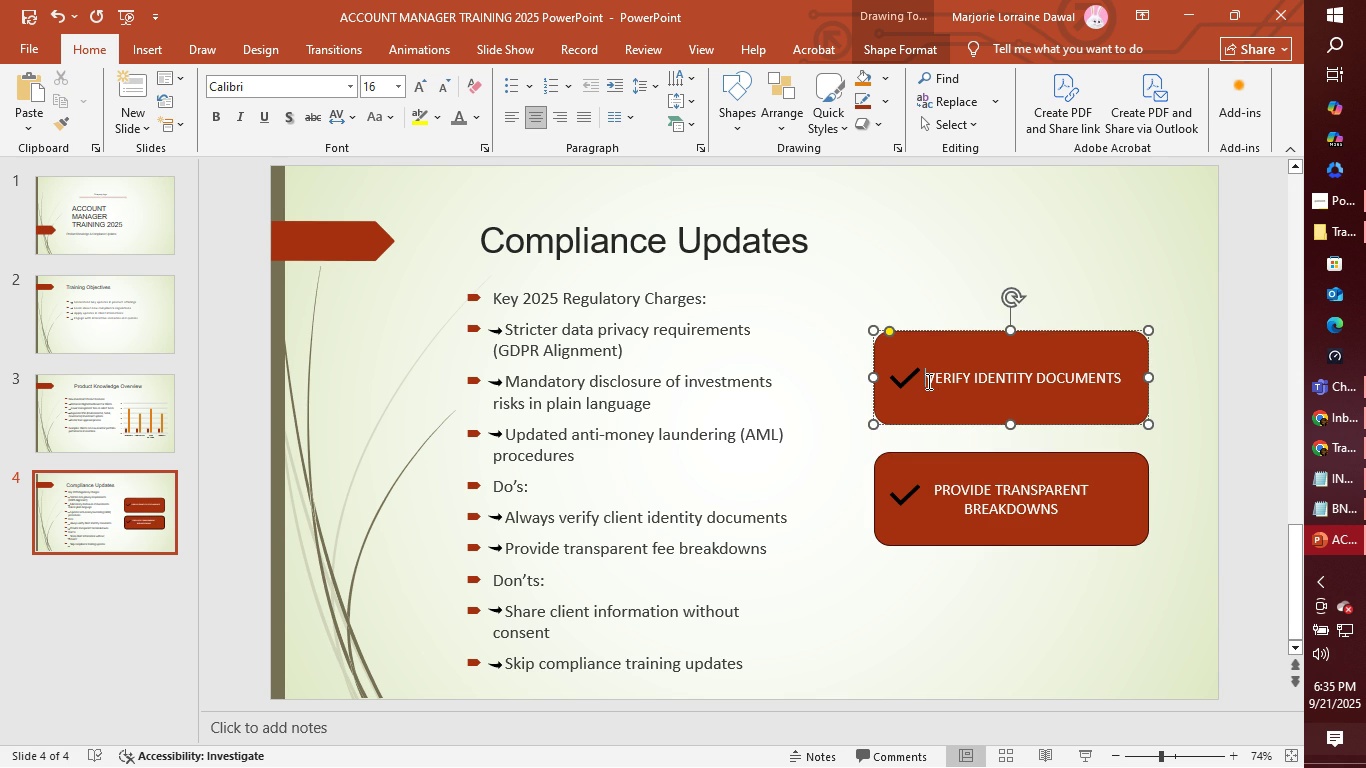 
left_click([927, 381])
 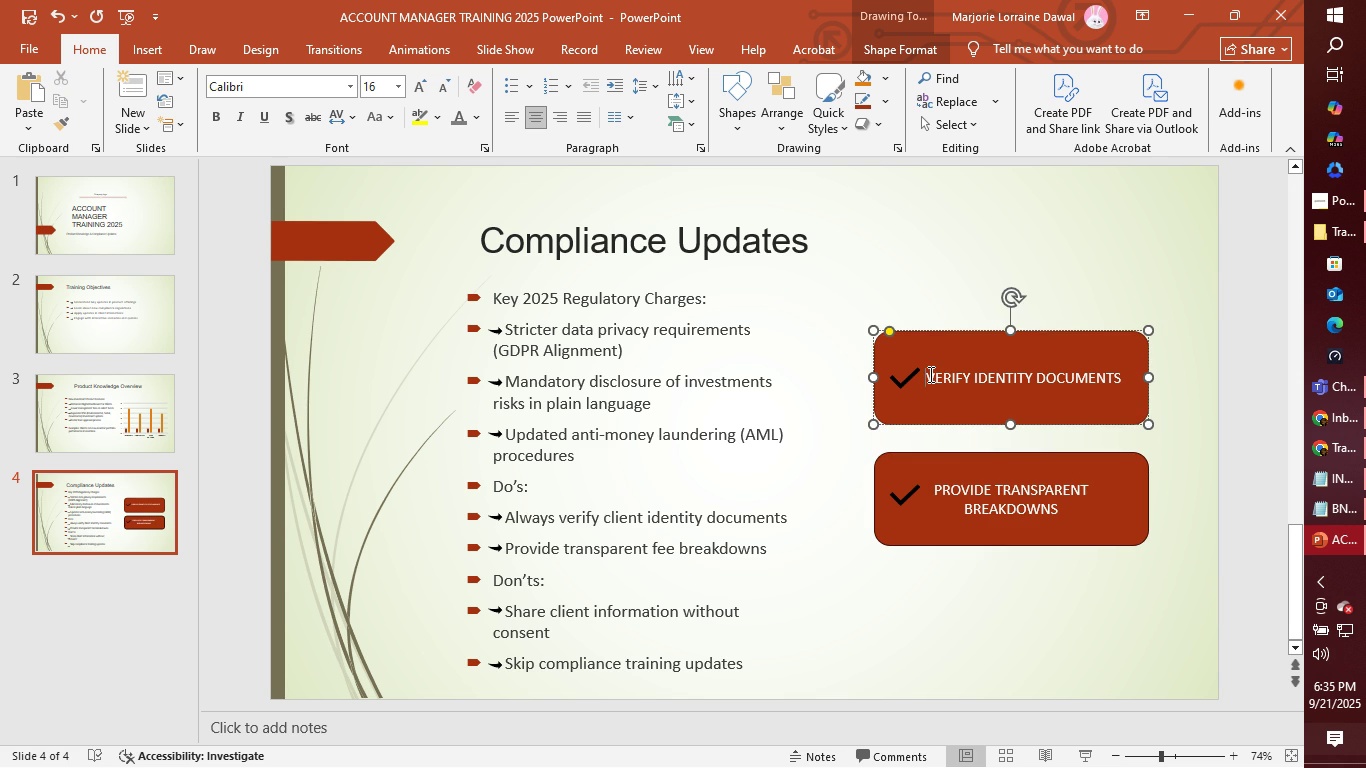 
key(Space)
 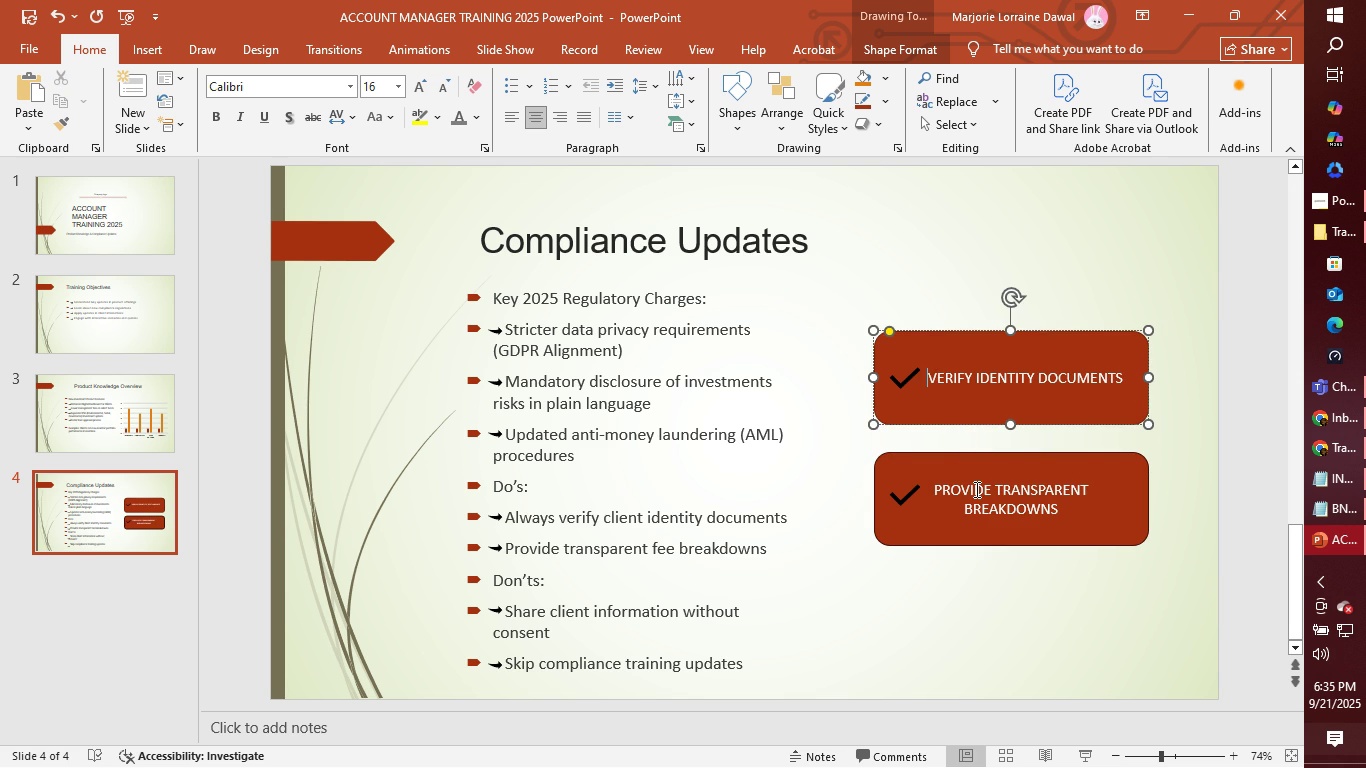 
left_click([984, 493])
 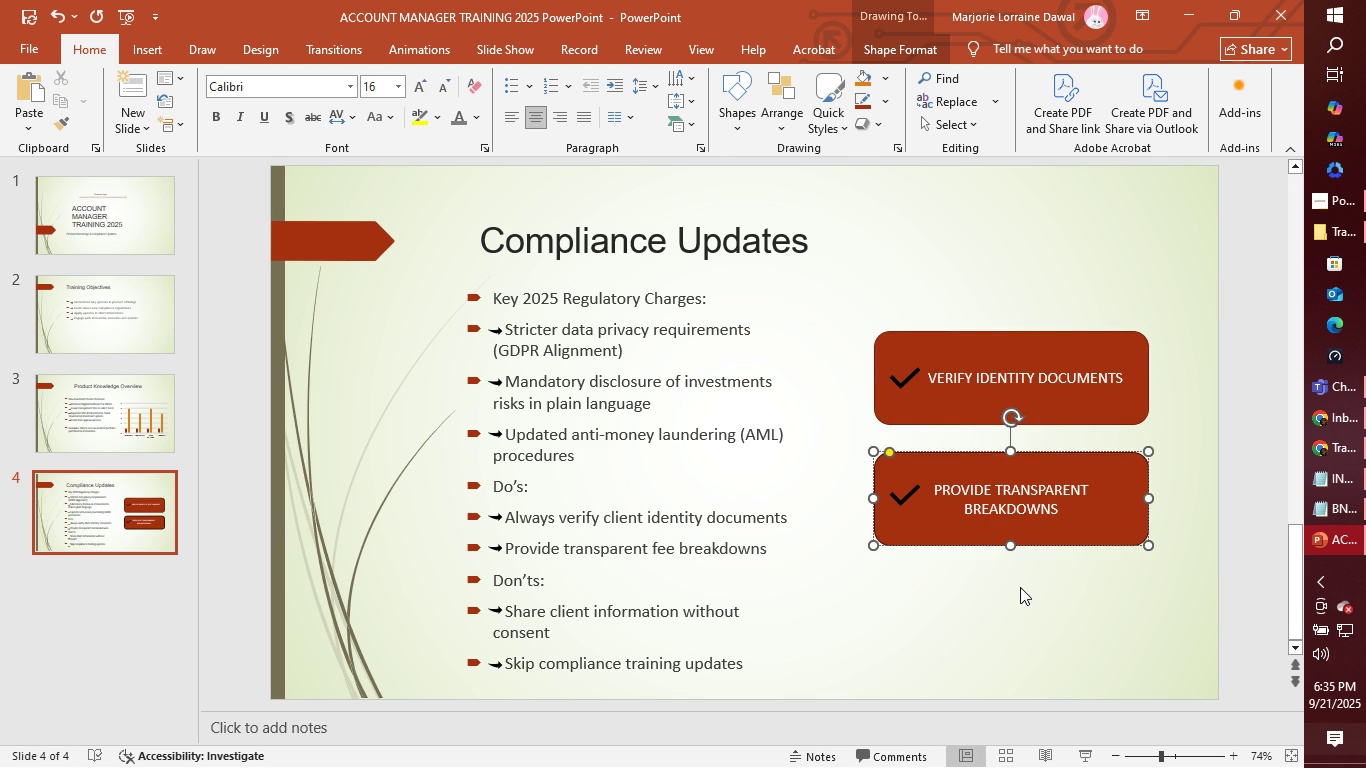 
left_click([1020, 587])